 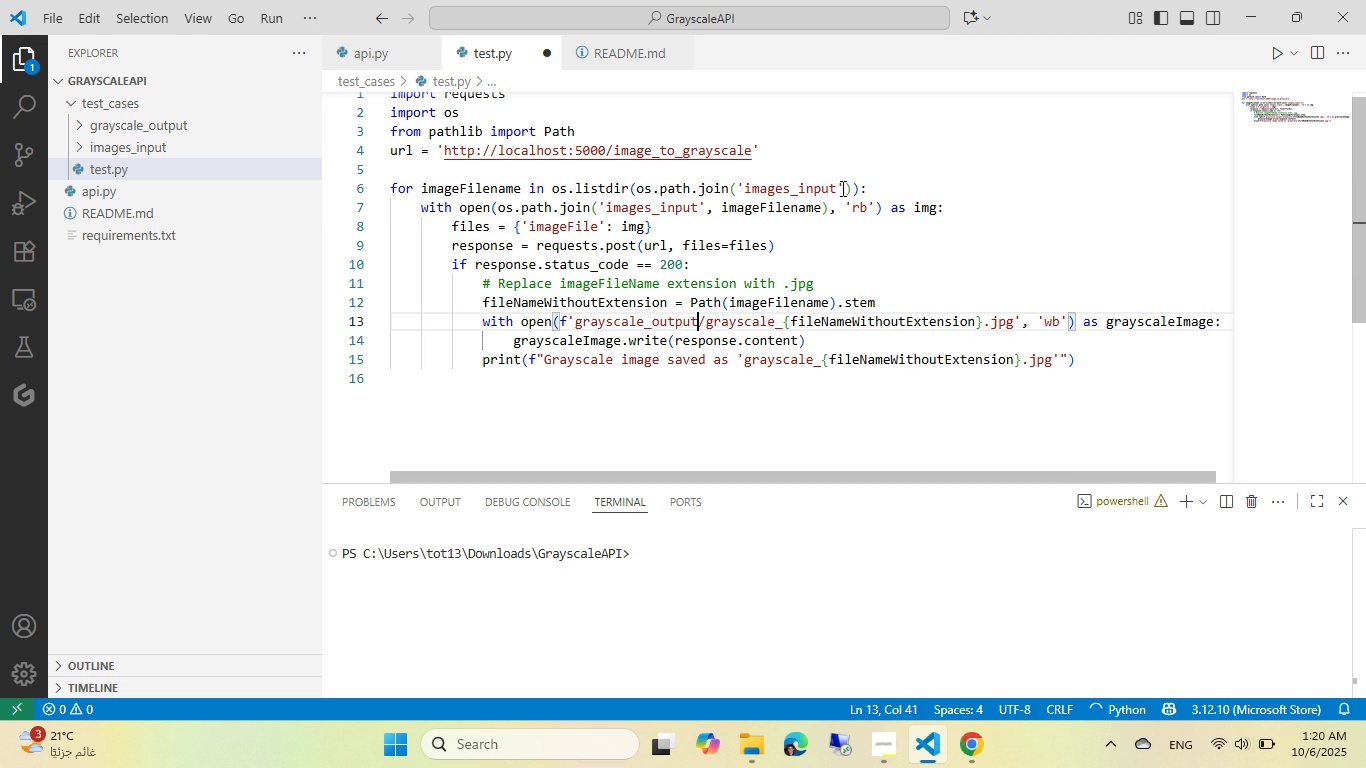 
key(Control+ControlLeft)
 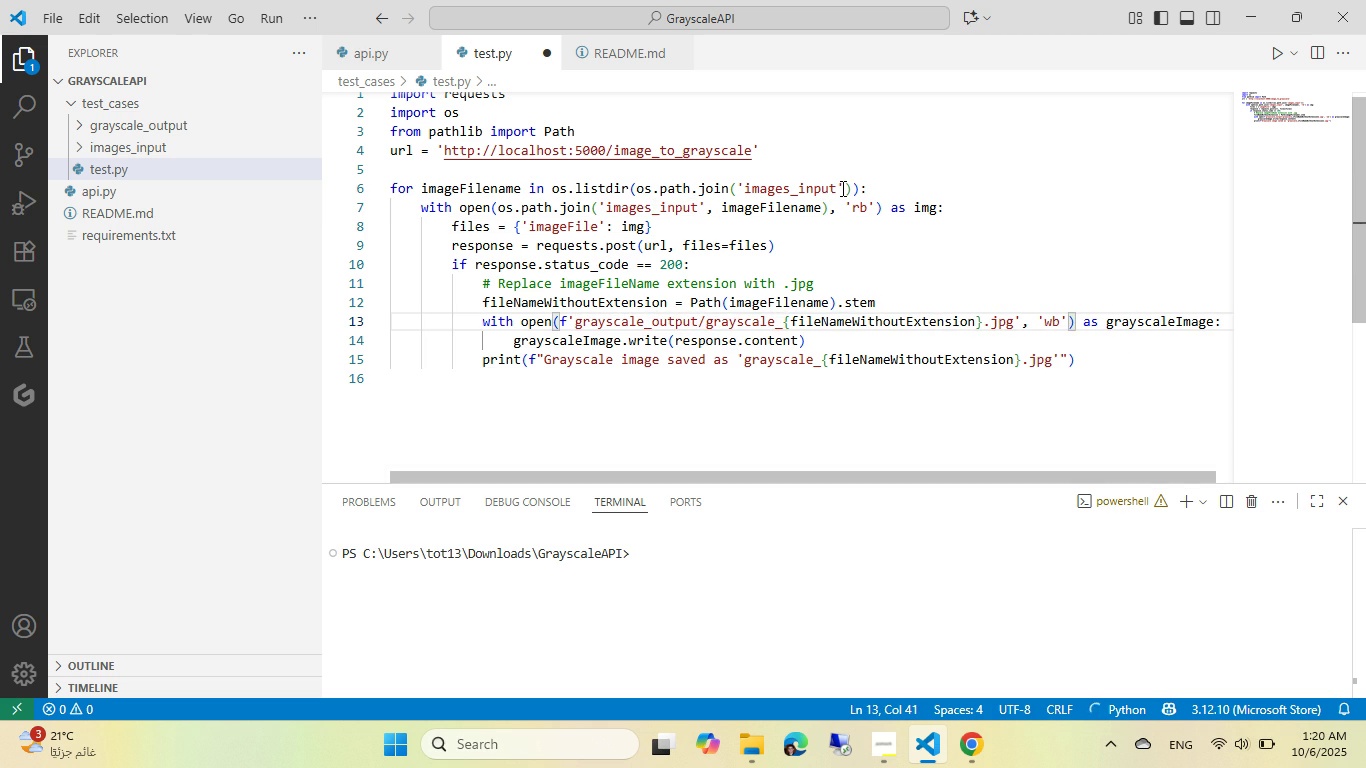 
key(Control+S)
 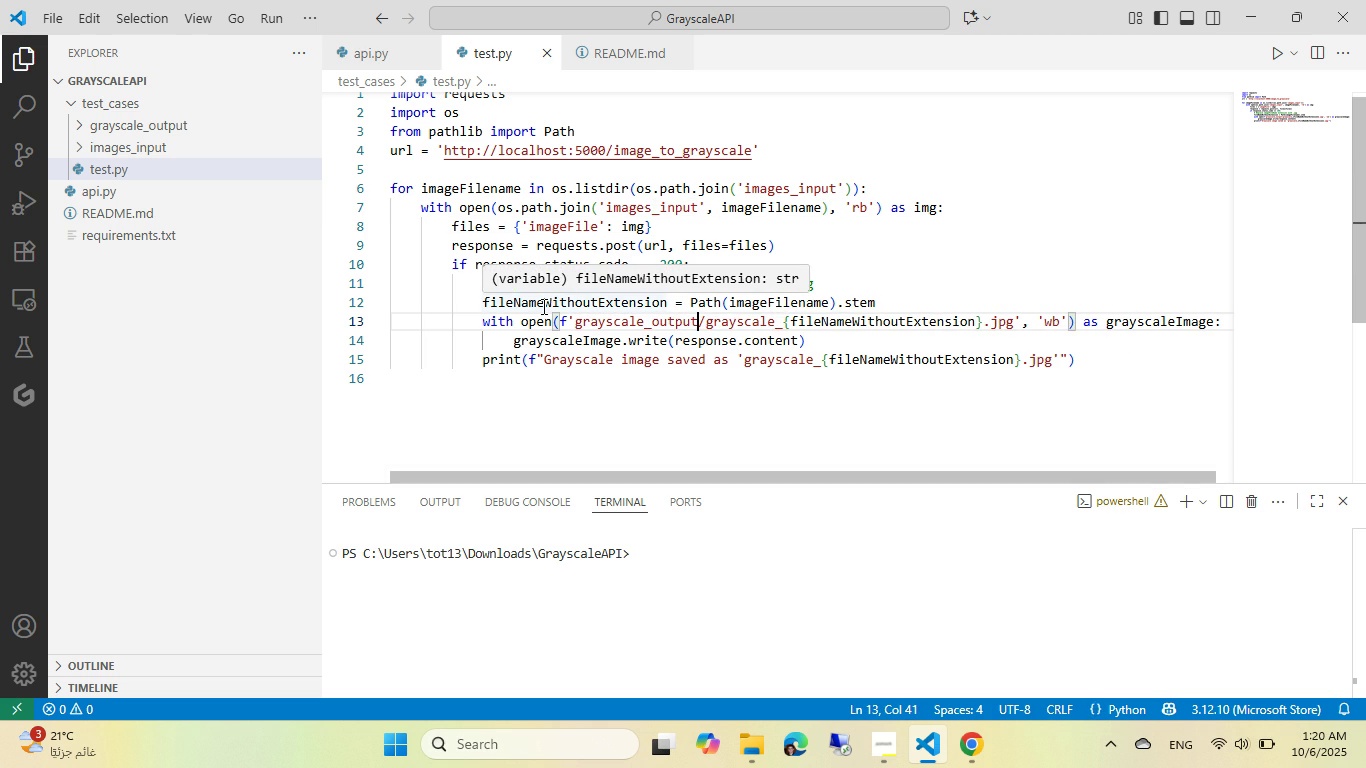 
left_click([542, 306])
 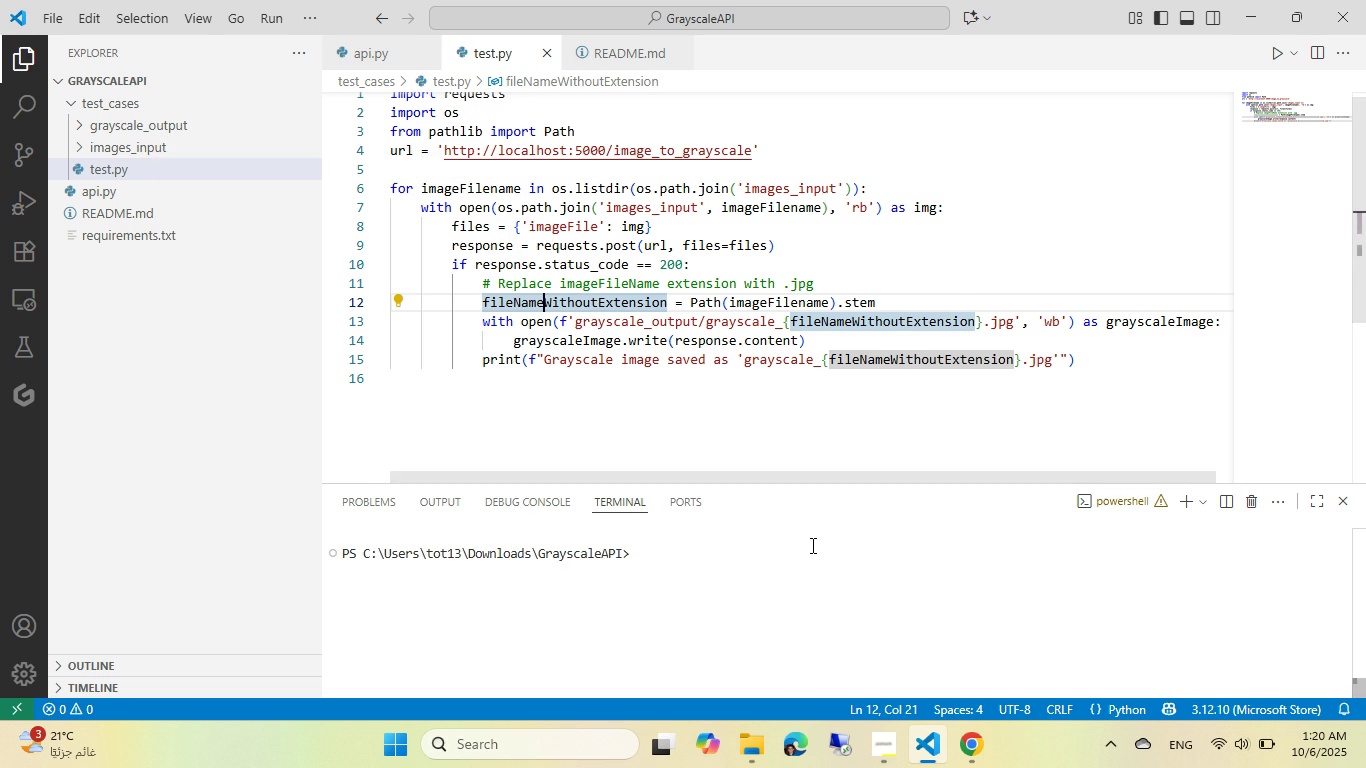 
wait(7.15)
 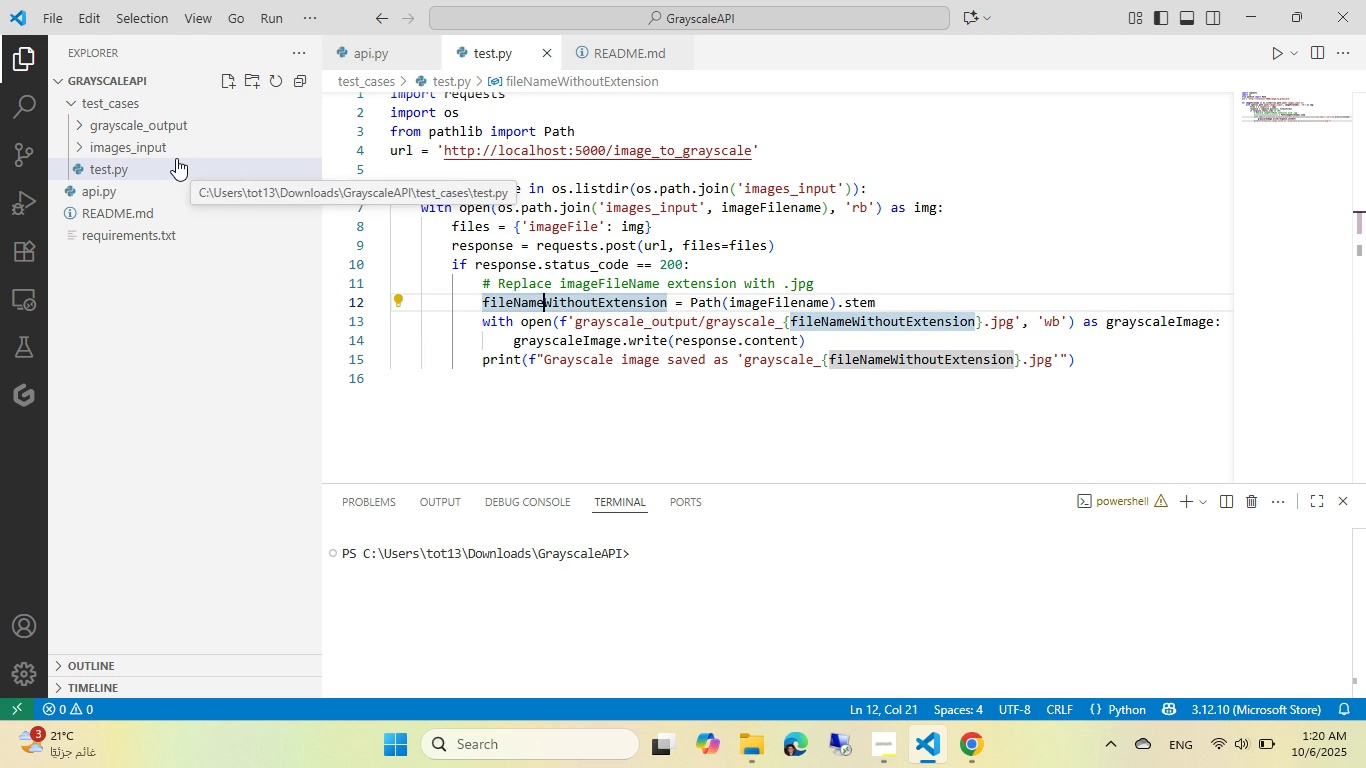 
type(pyth)
key(Tab)
type( ap)
key(Tab)
 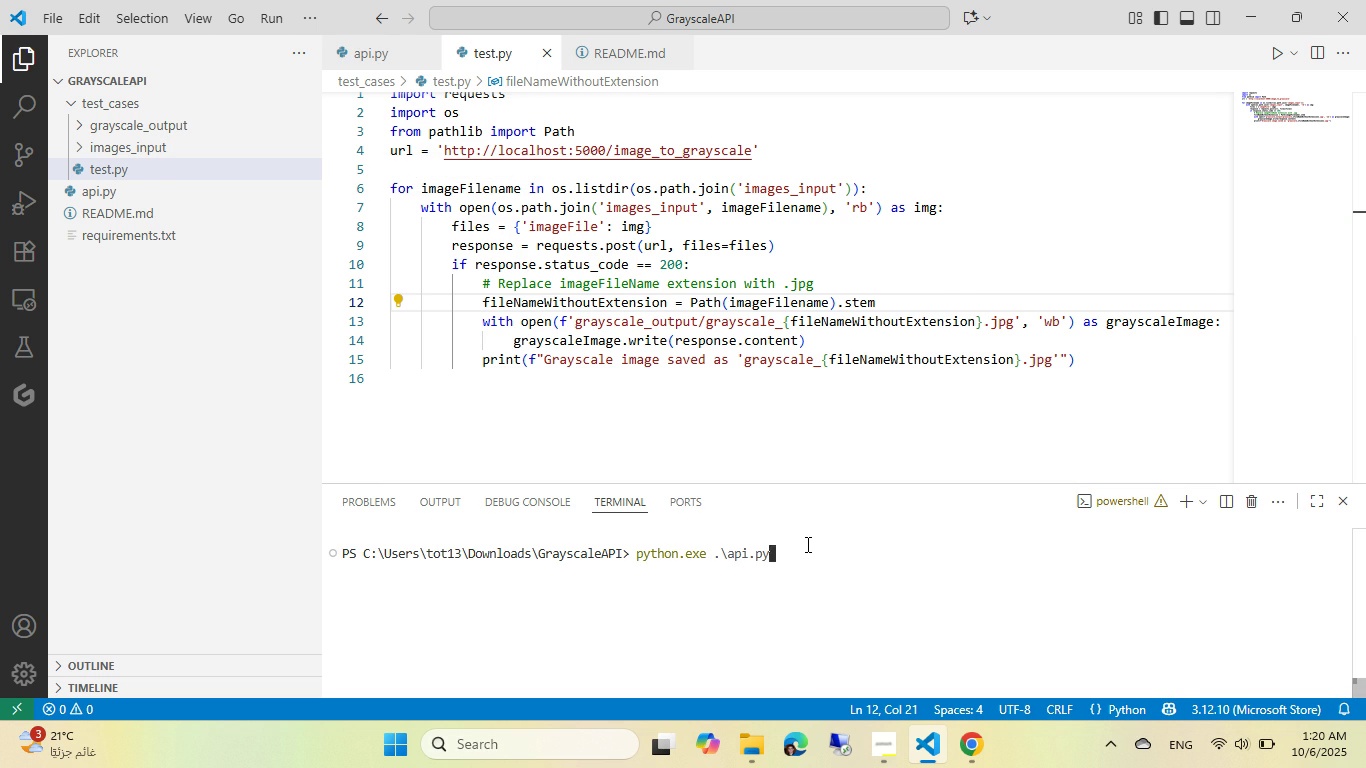 
key(Enter)
 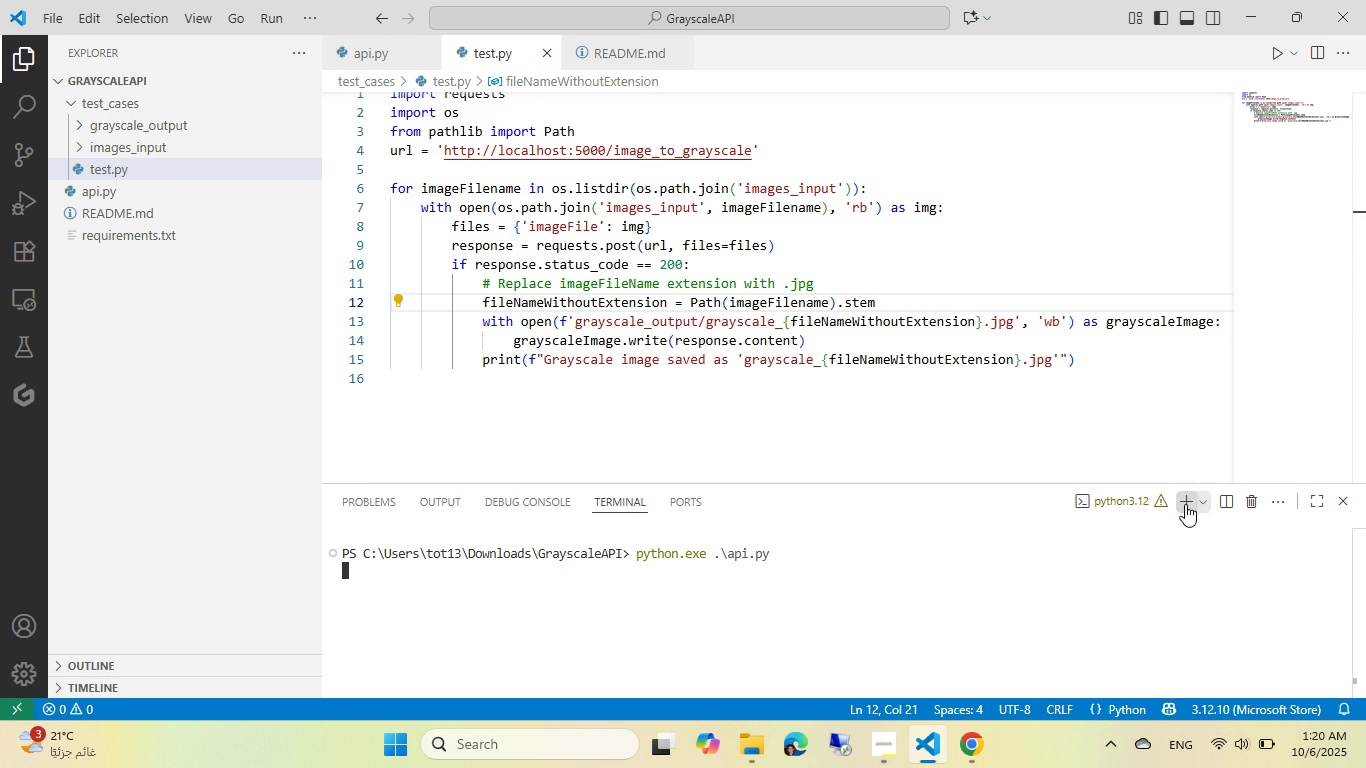 
mouse_move([1041, 496])
 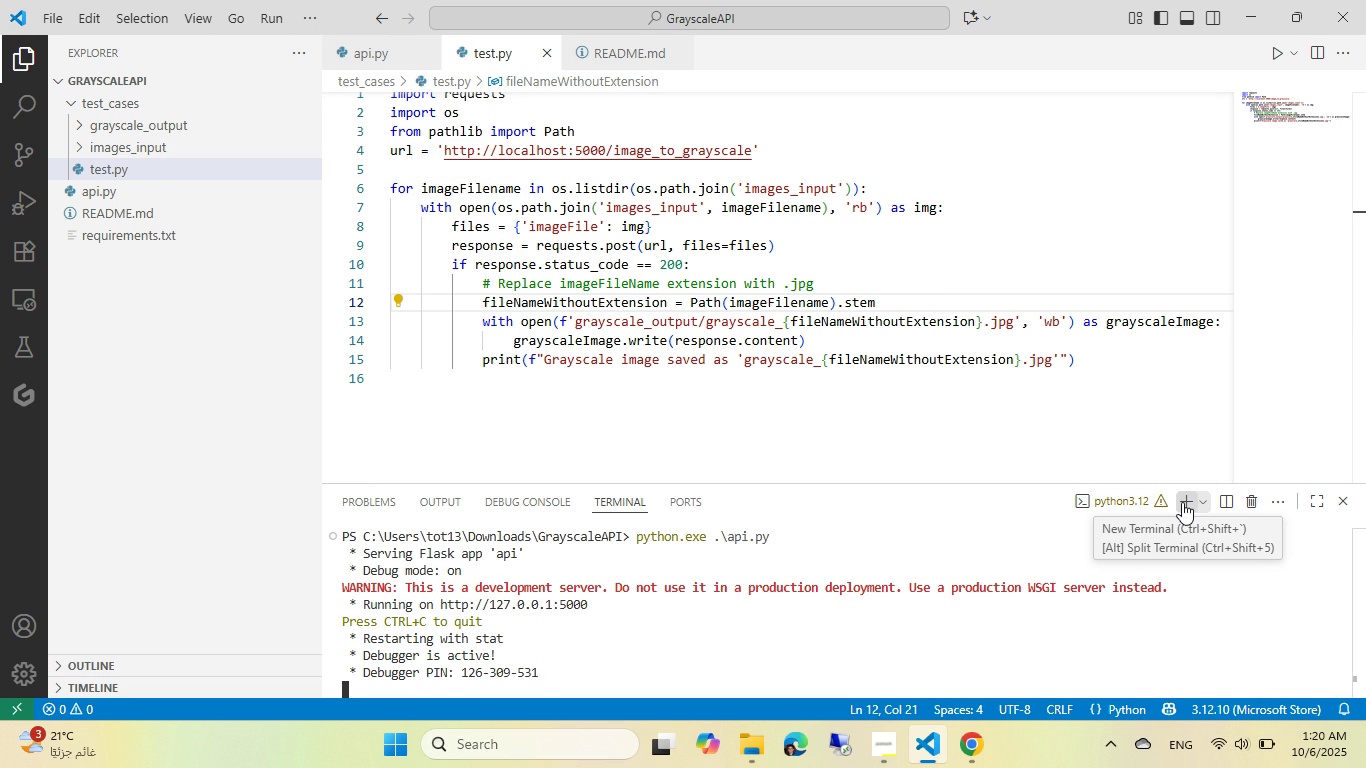 
left_click([1182, 502])
 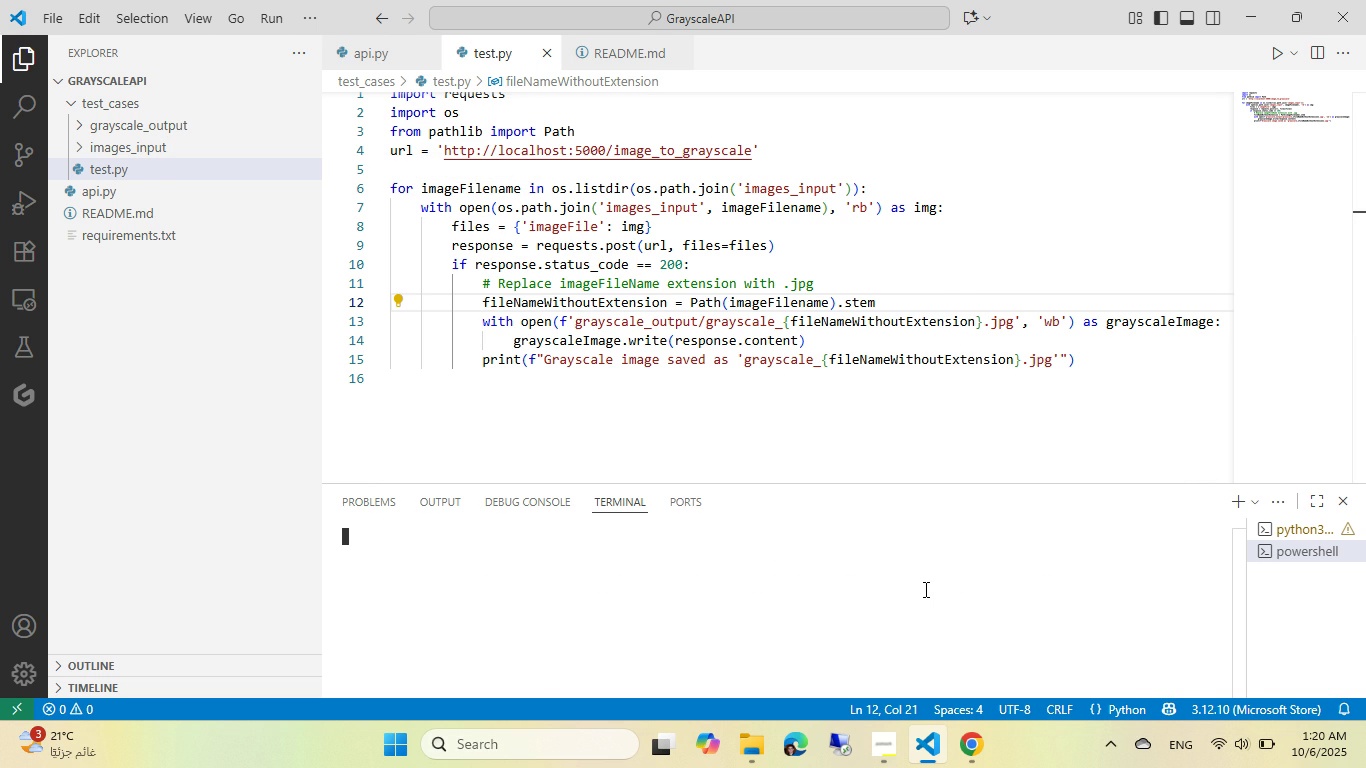 
left_click([924, 589])
 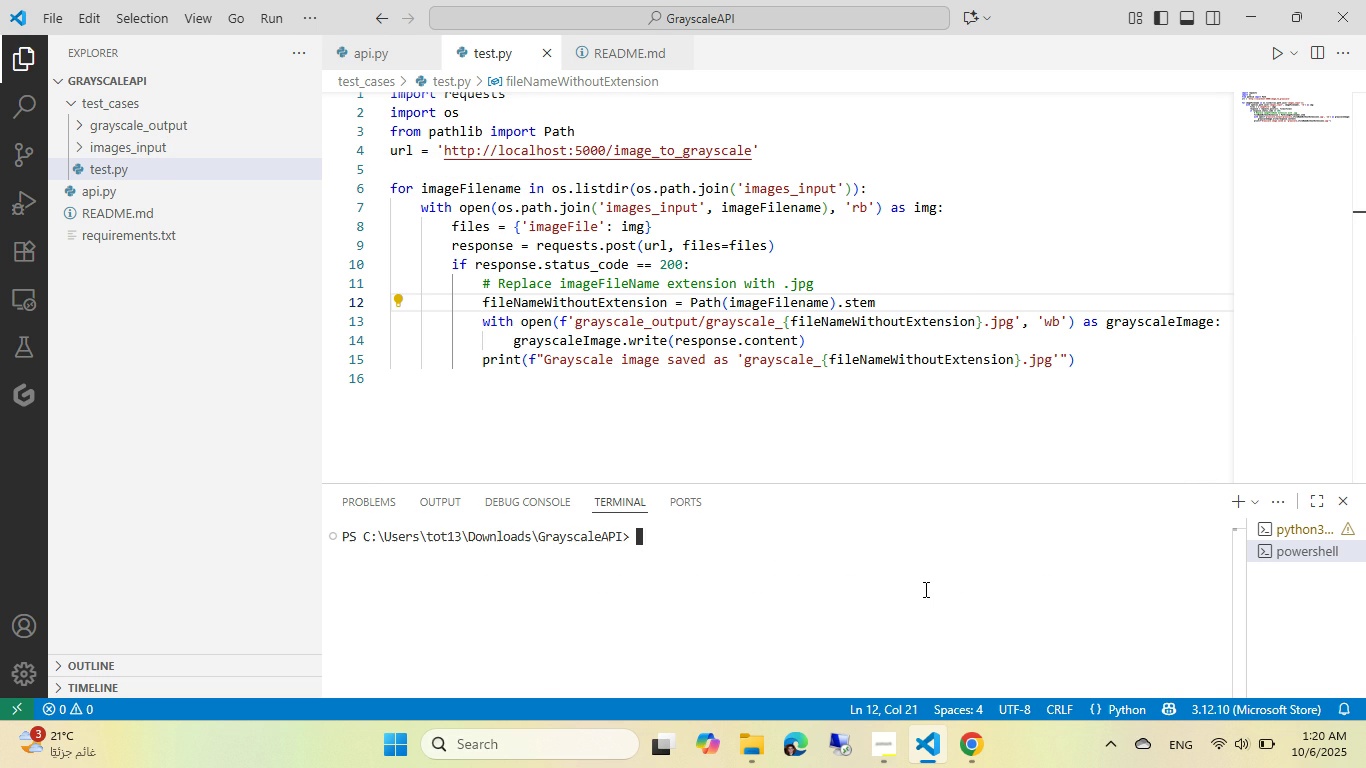 
key(ArrowUp)
 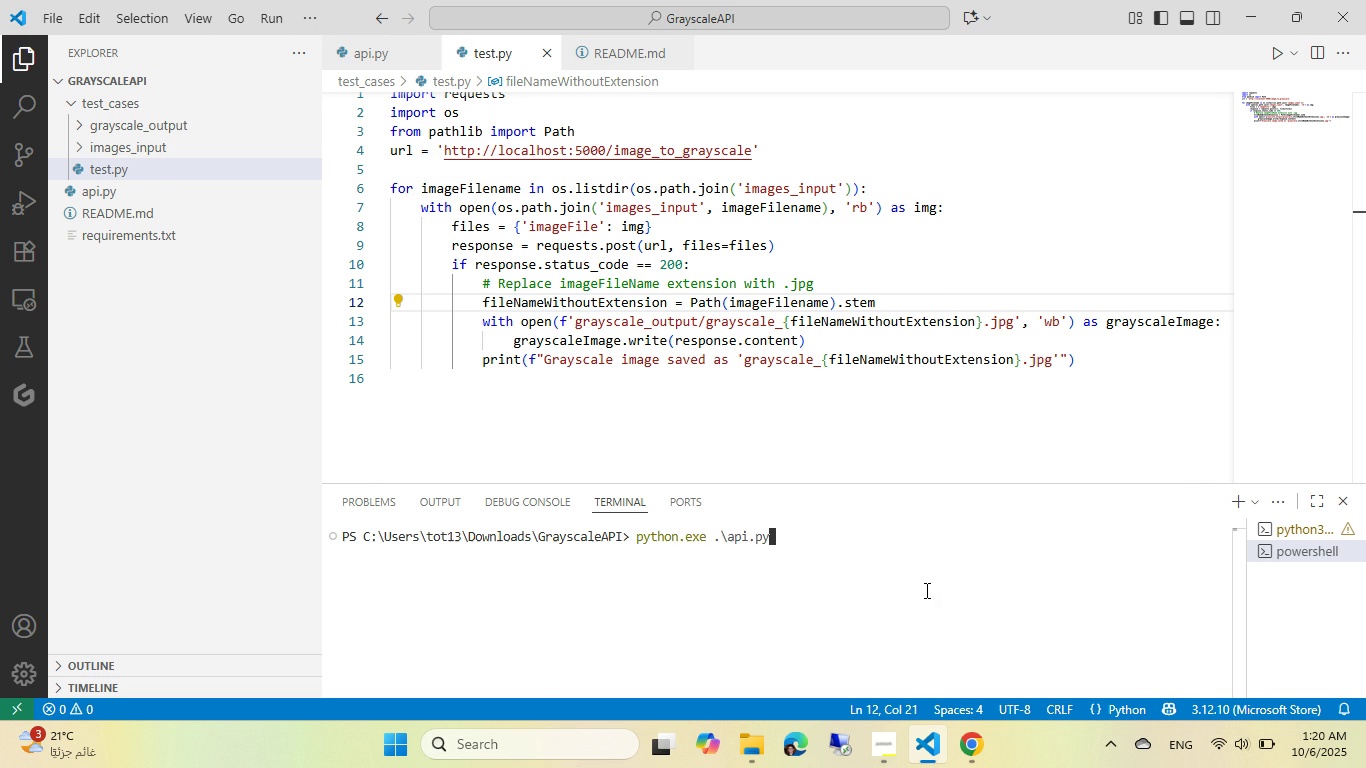 
key(ArrowUp)
 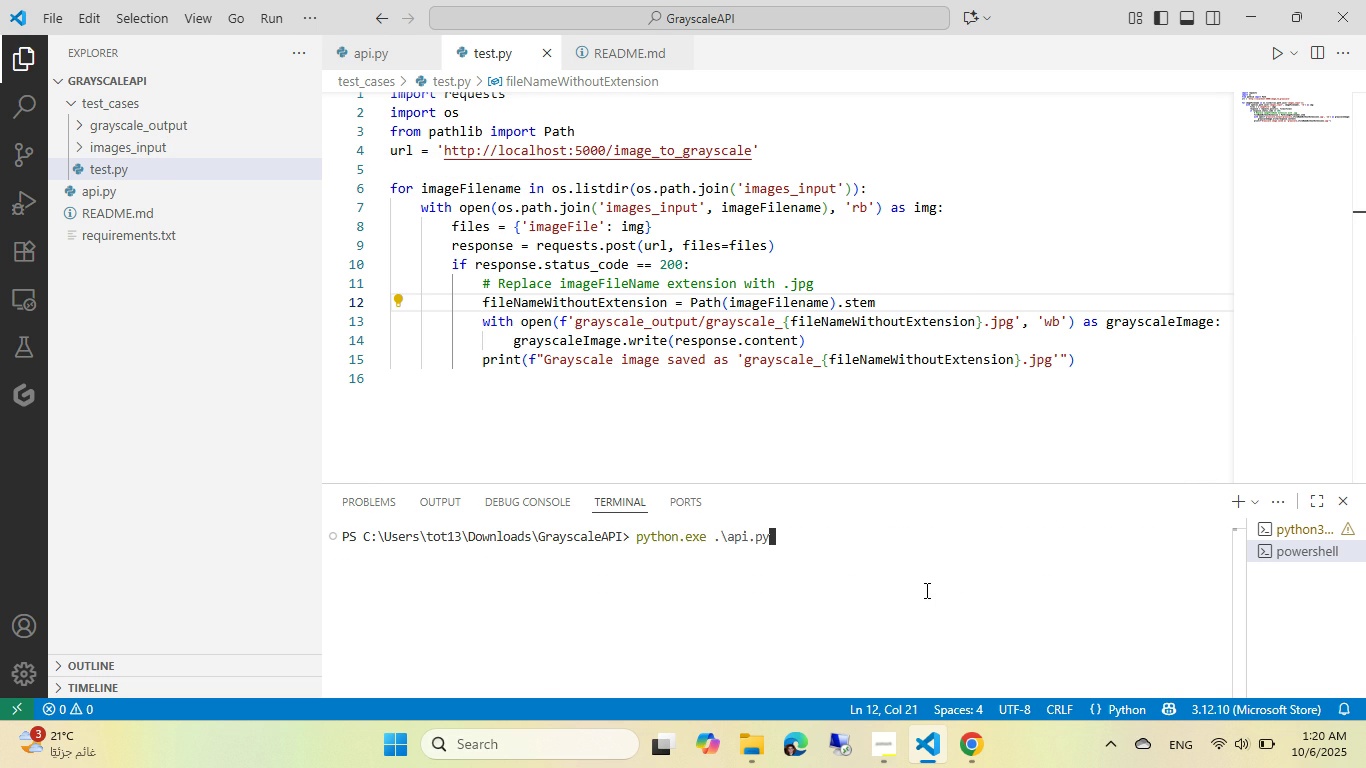 
key(ArrowDown)
 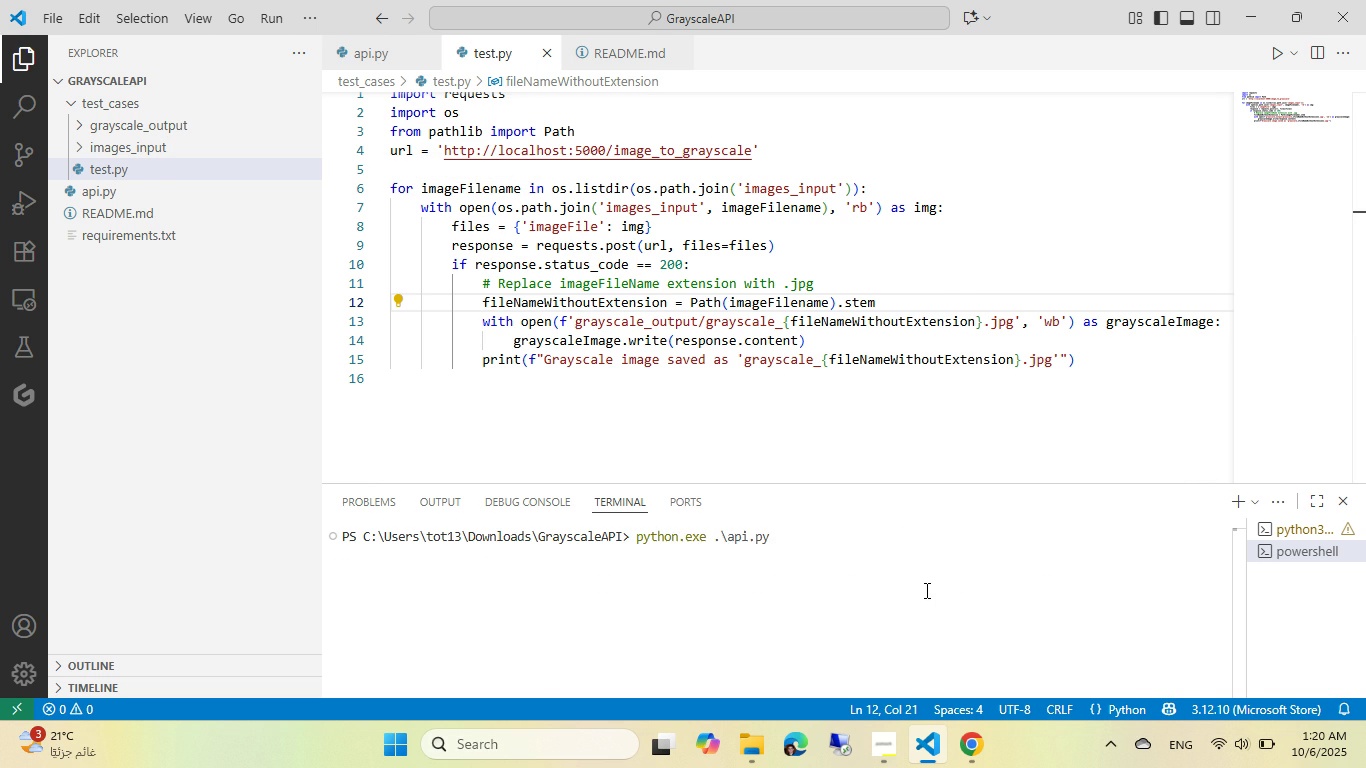 
key(ArrowDown)
 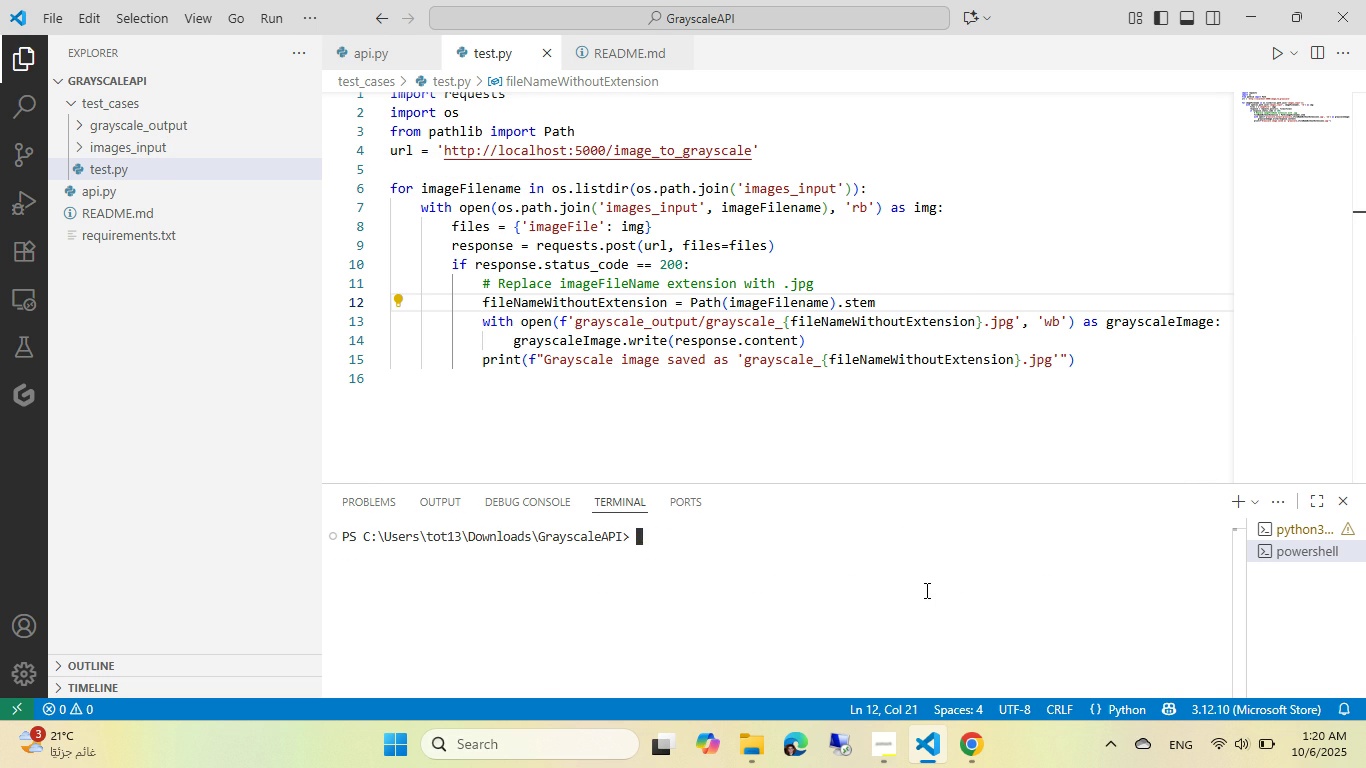 
key(ArrowDown)
 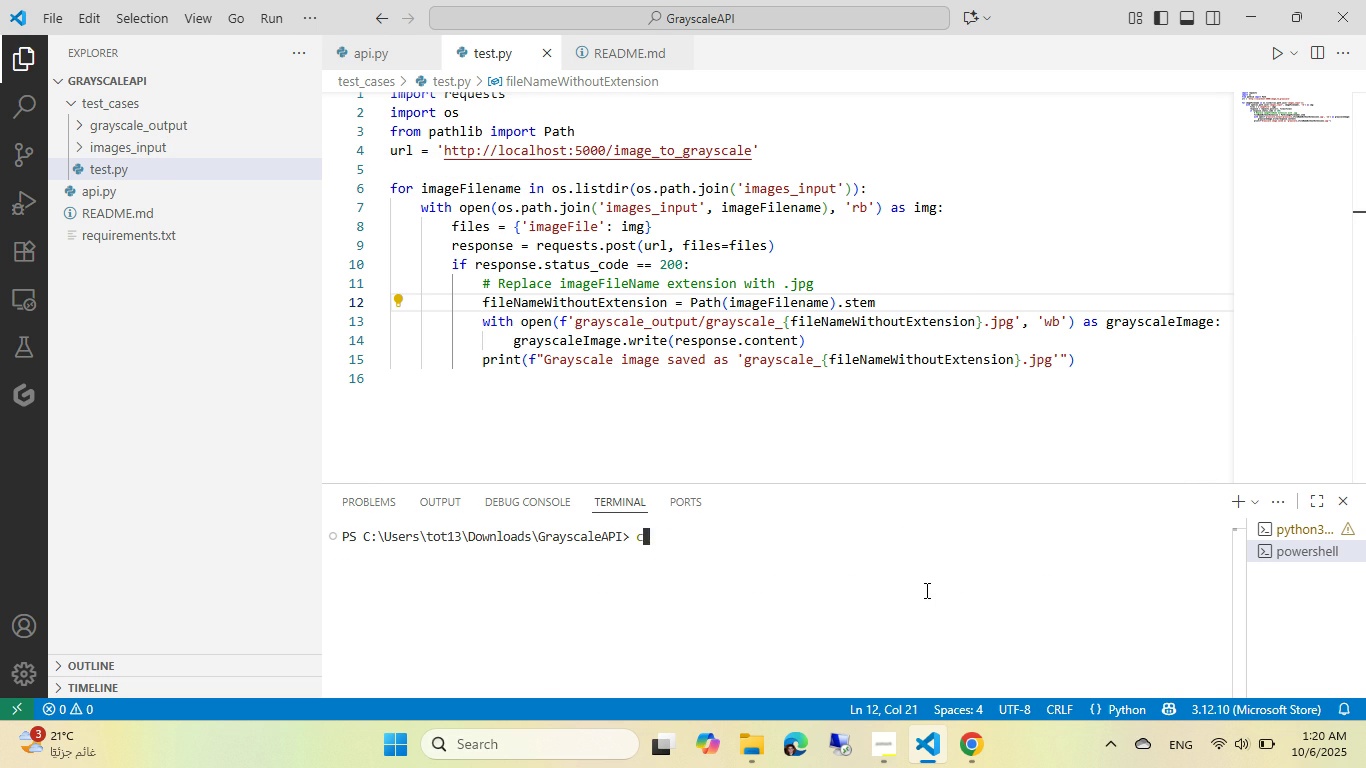 
type(cd tes)
key(Tab)
 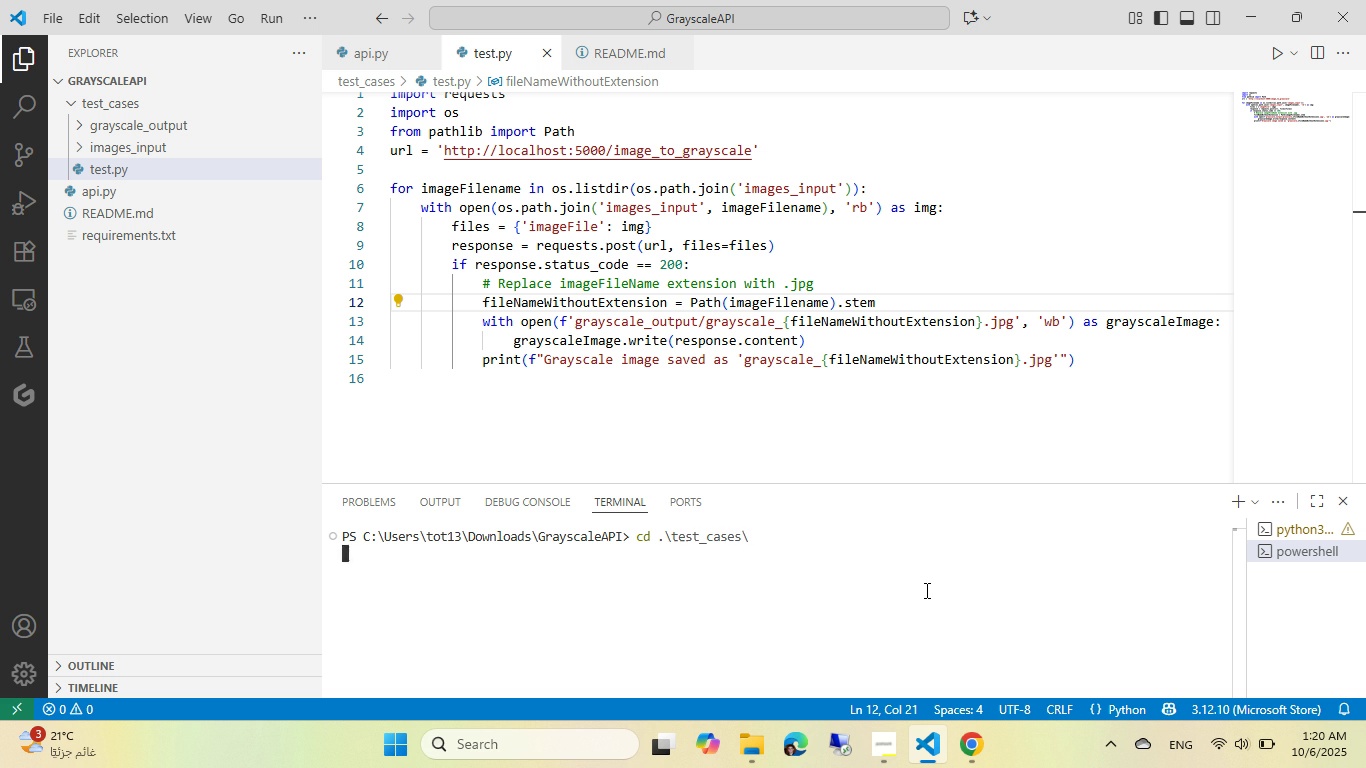 
key(Enter)
 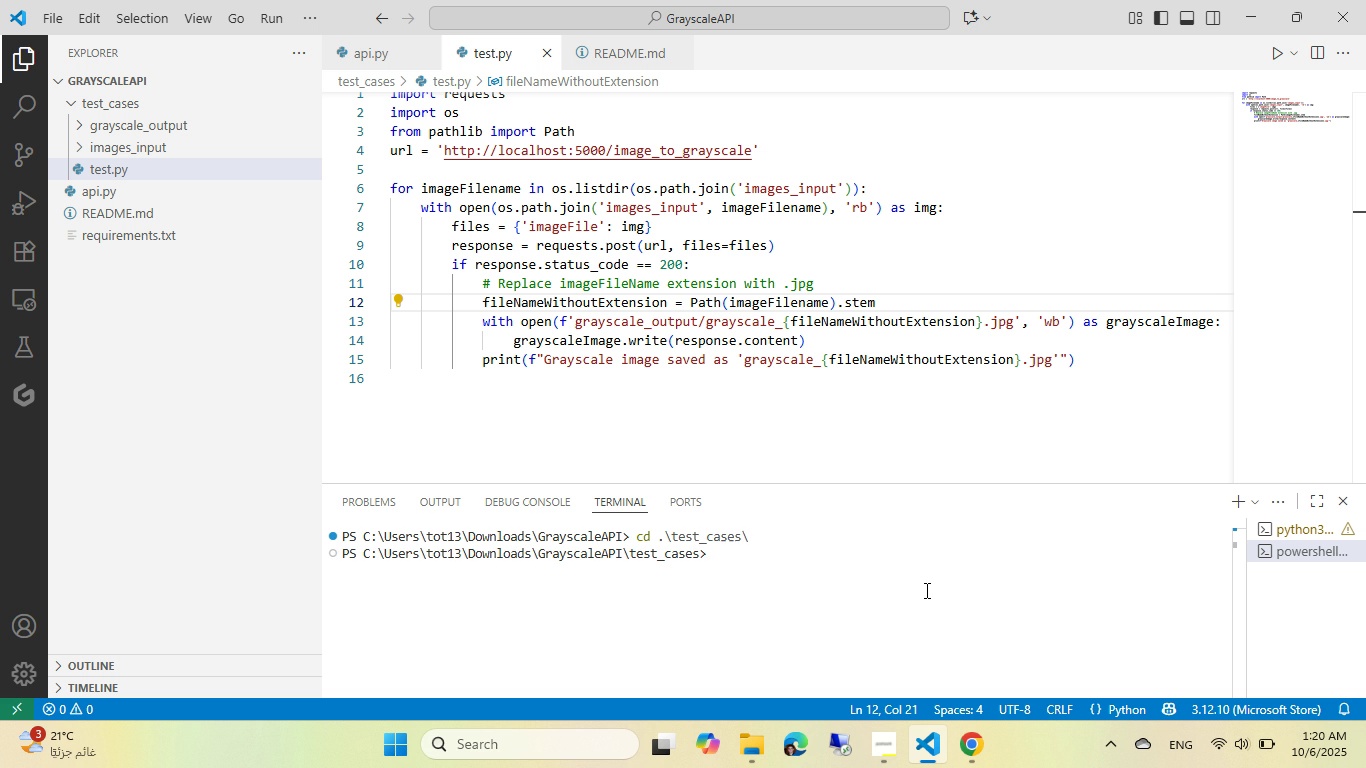 
type(cd )
 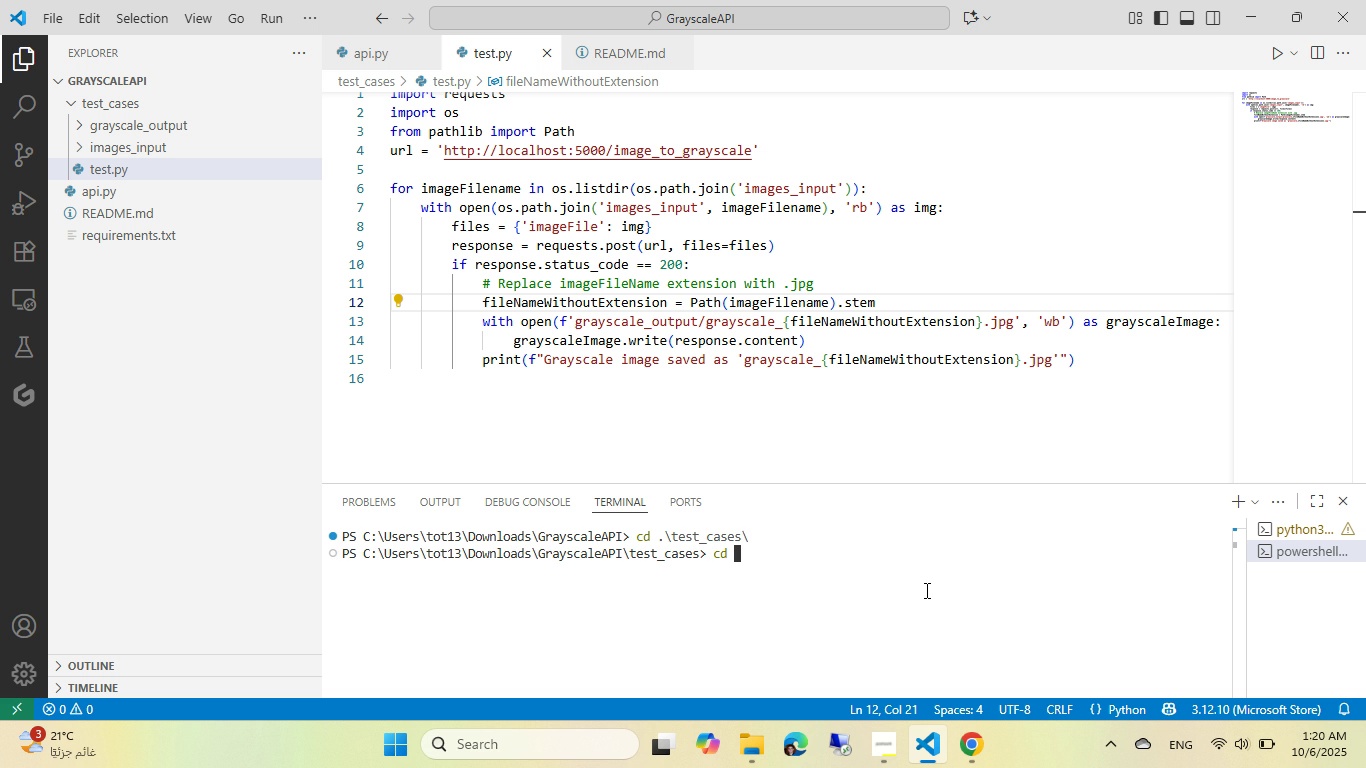 
key(Backspace)
 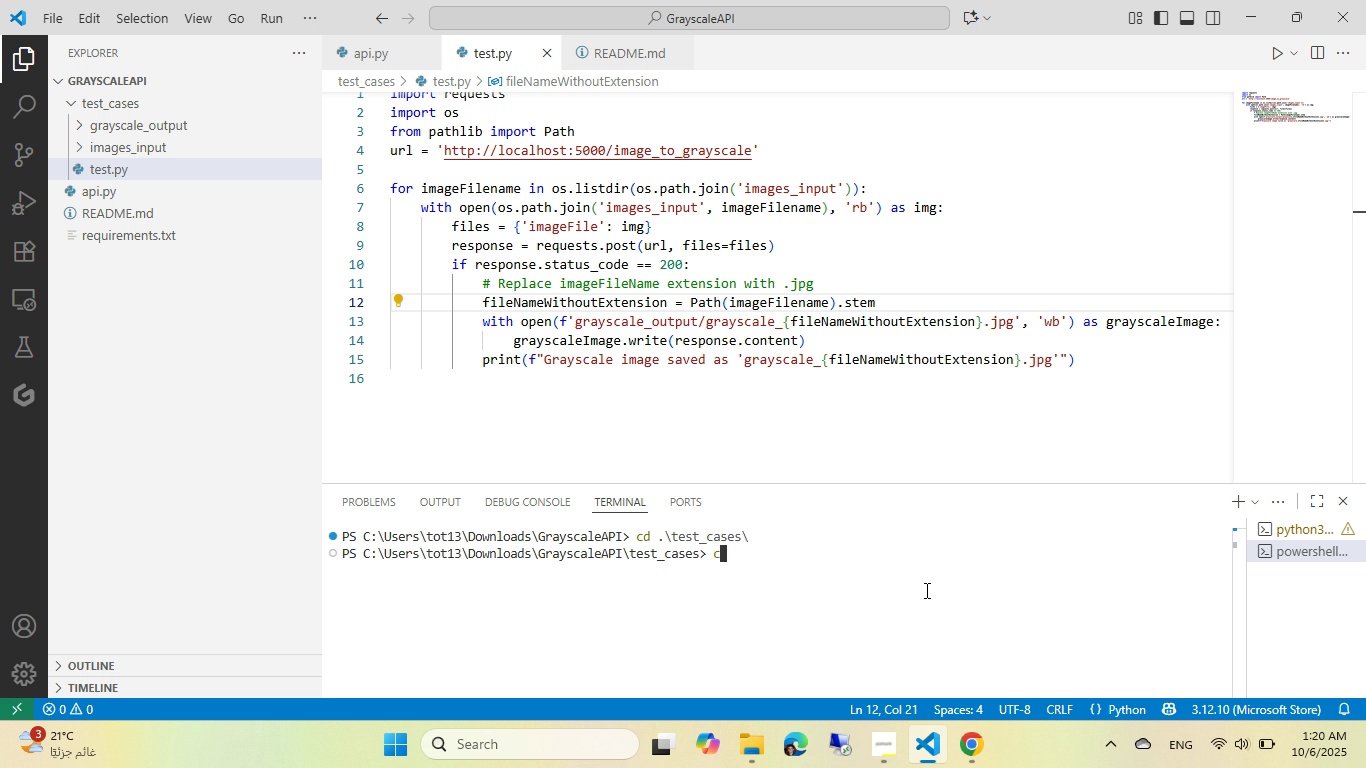 
key(Backspace)
 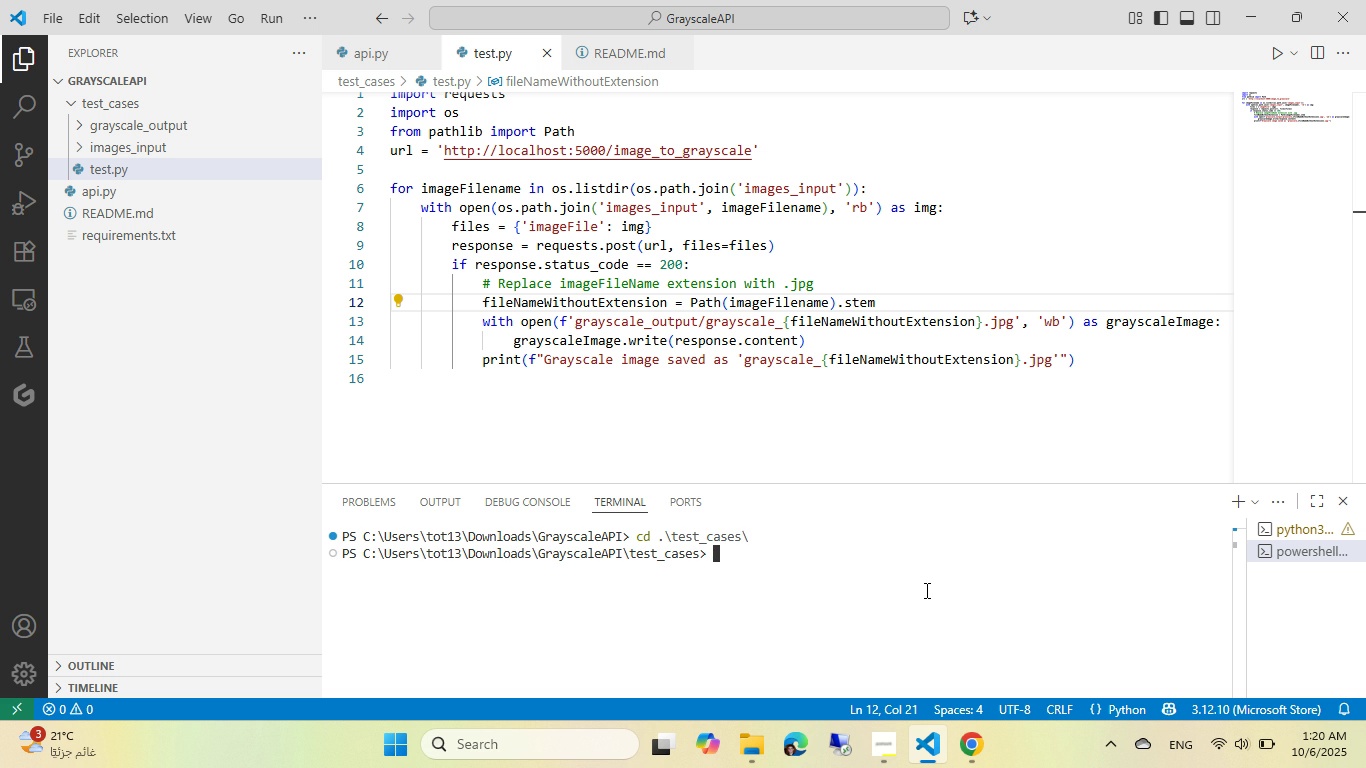 
key(Backspace)
 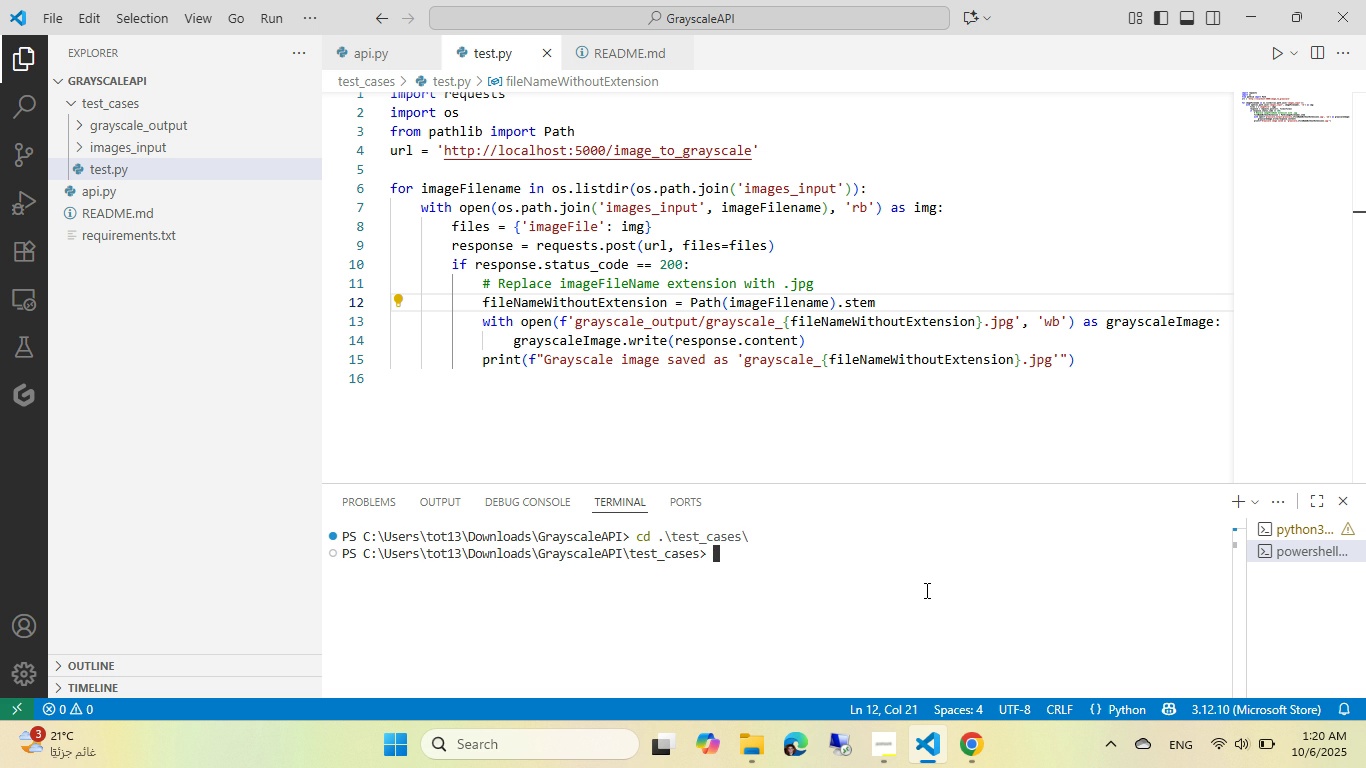 
key(Backspace)
 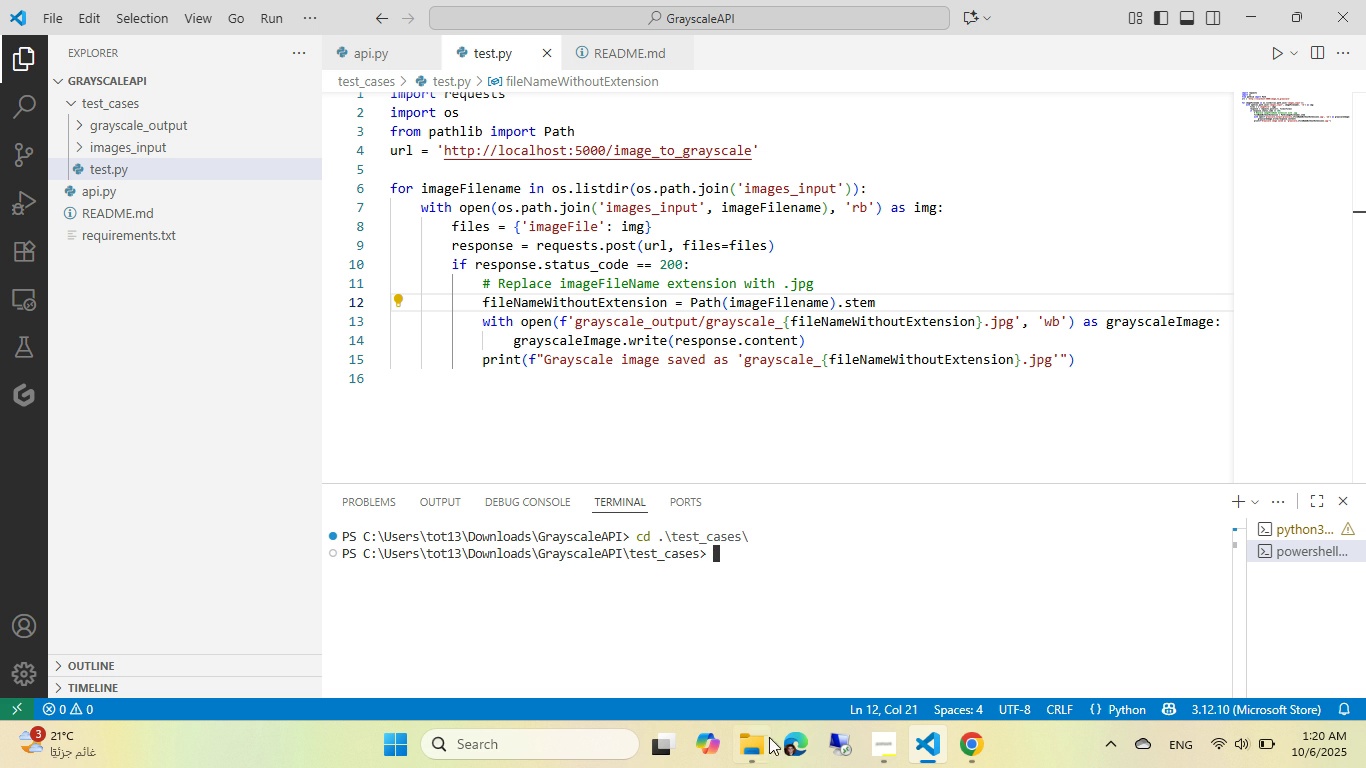 
left_click([757, 741])
 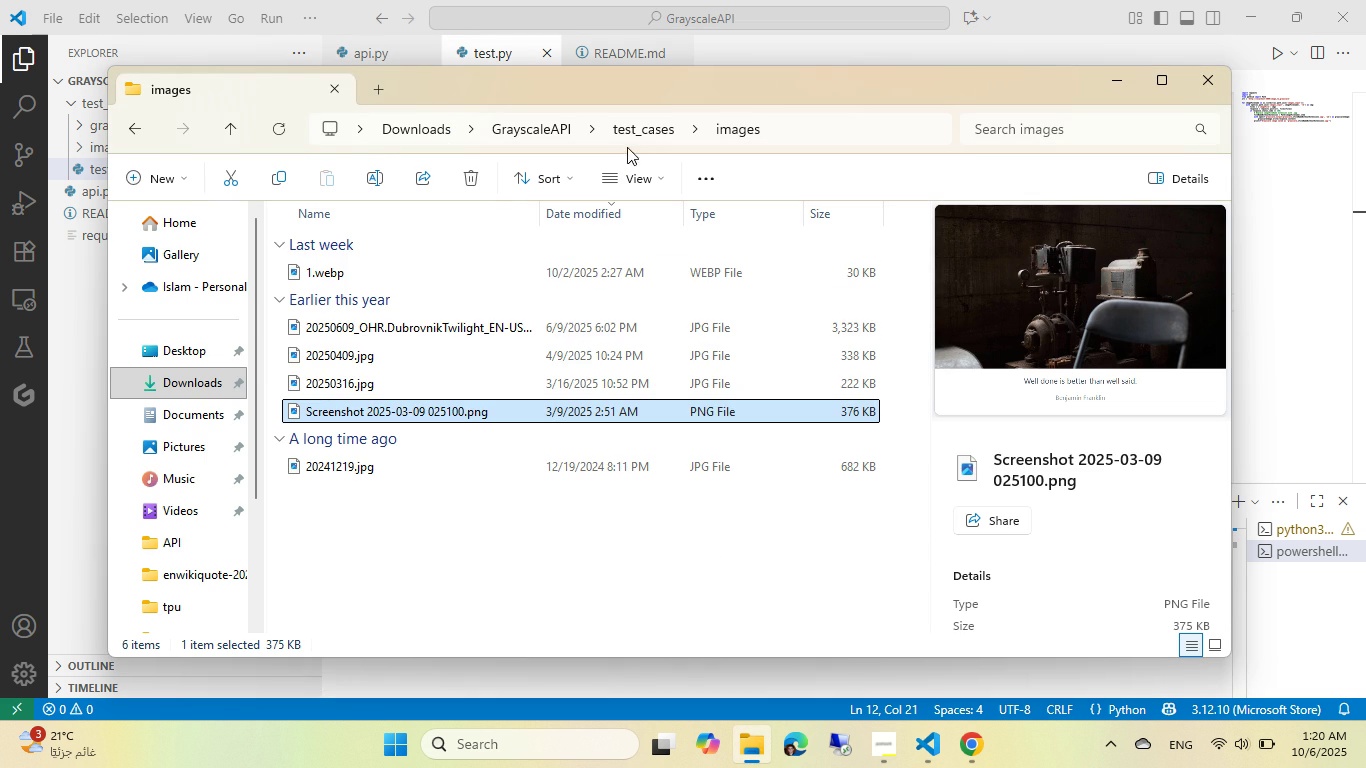 
left_click([643, 133])
 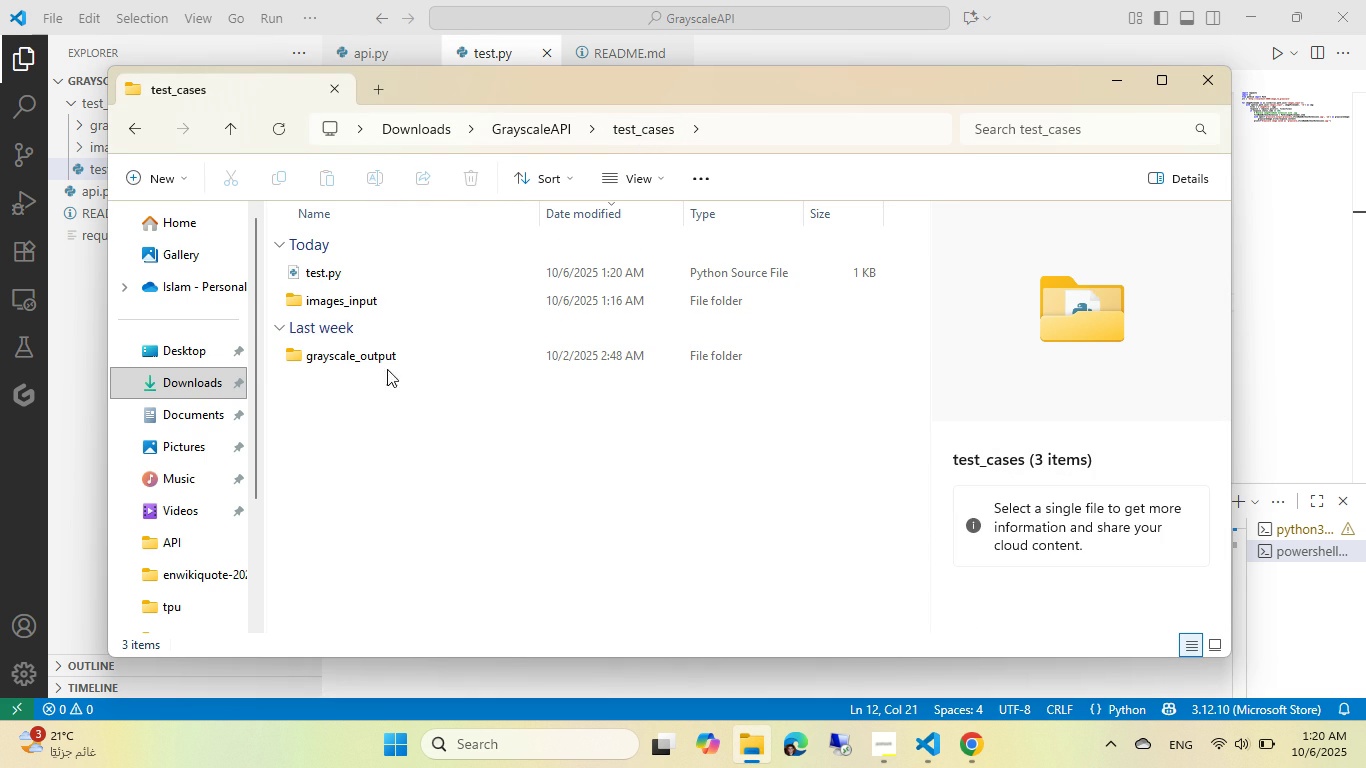 
double_click([375, 353])
 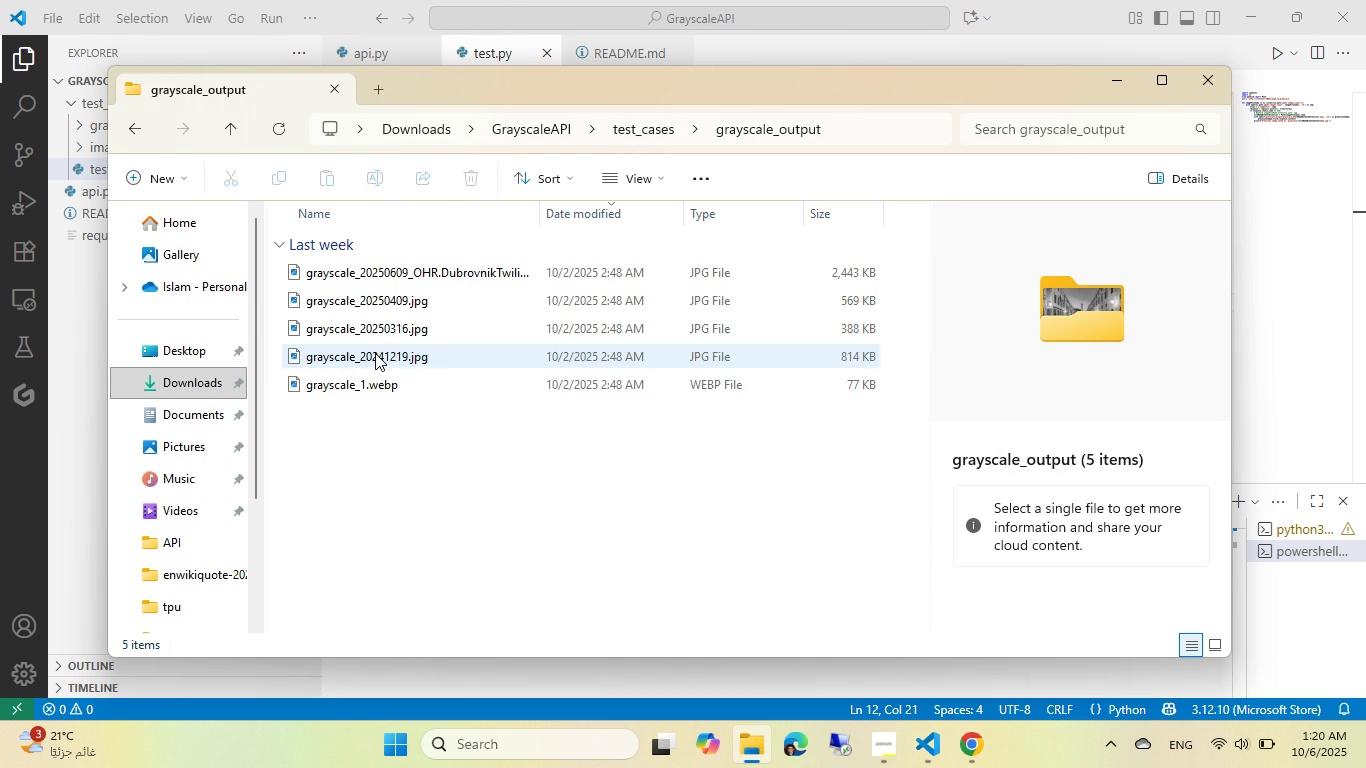 
key(Control+ControlLeft)
 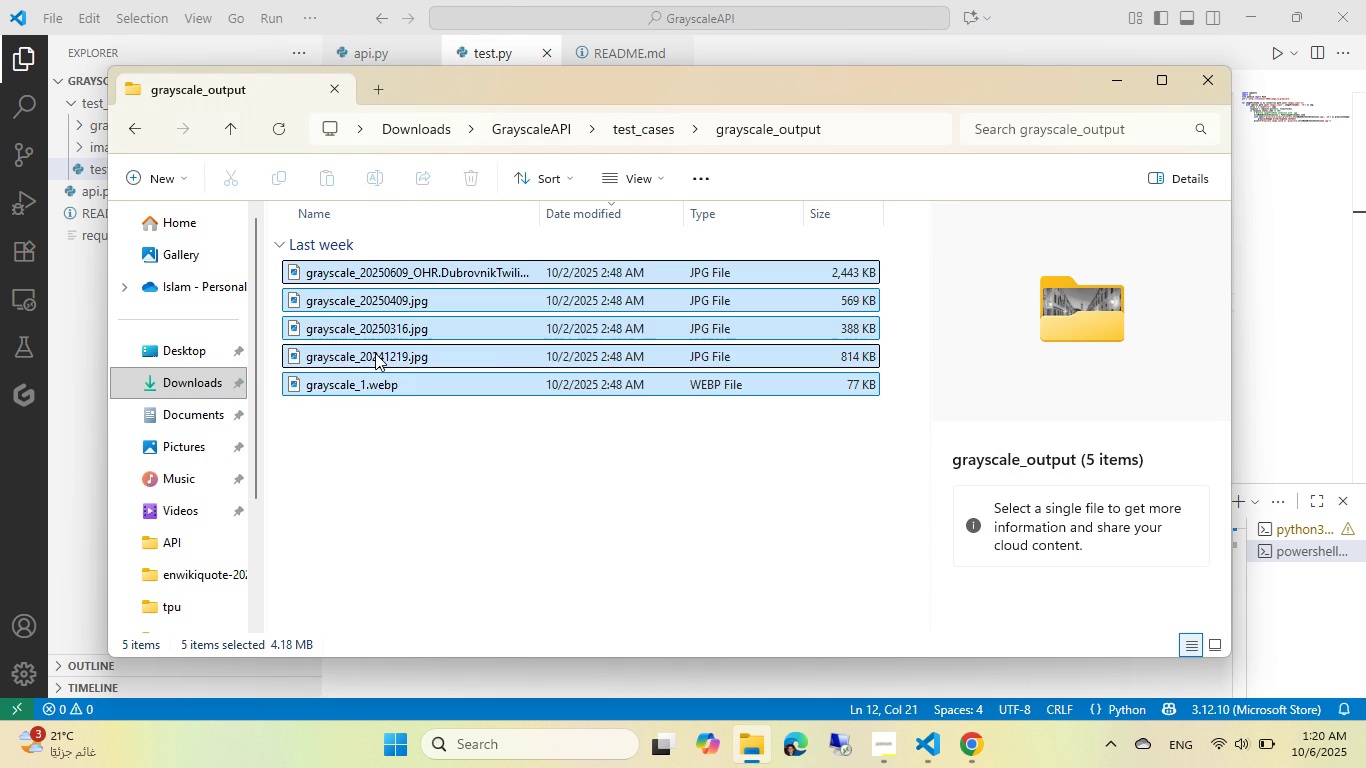 
key(Control+A)